 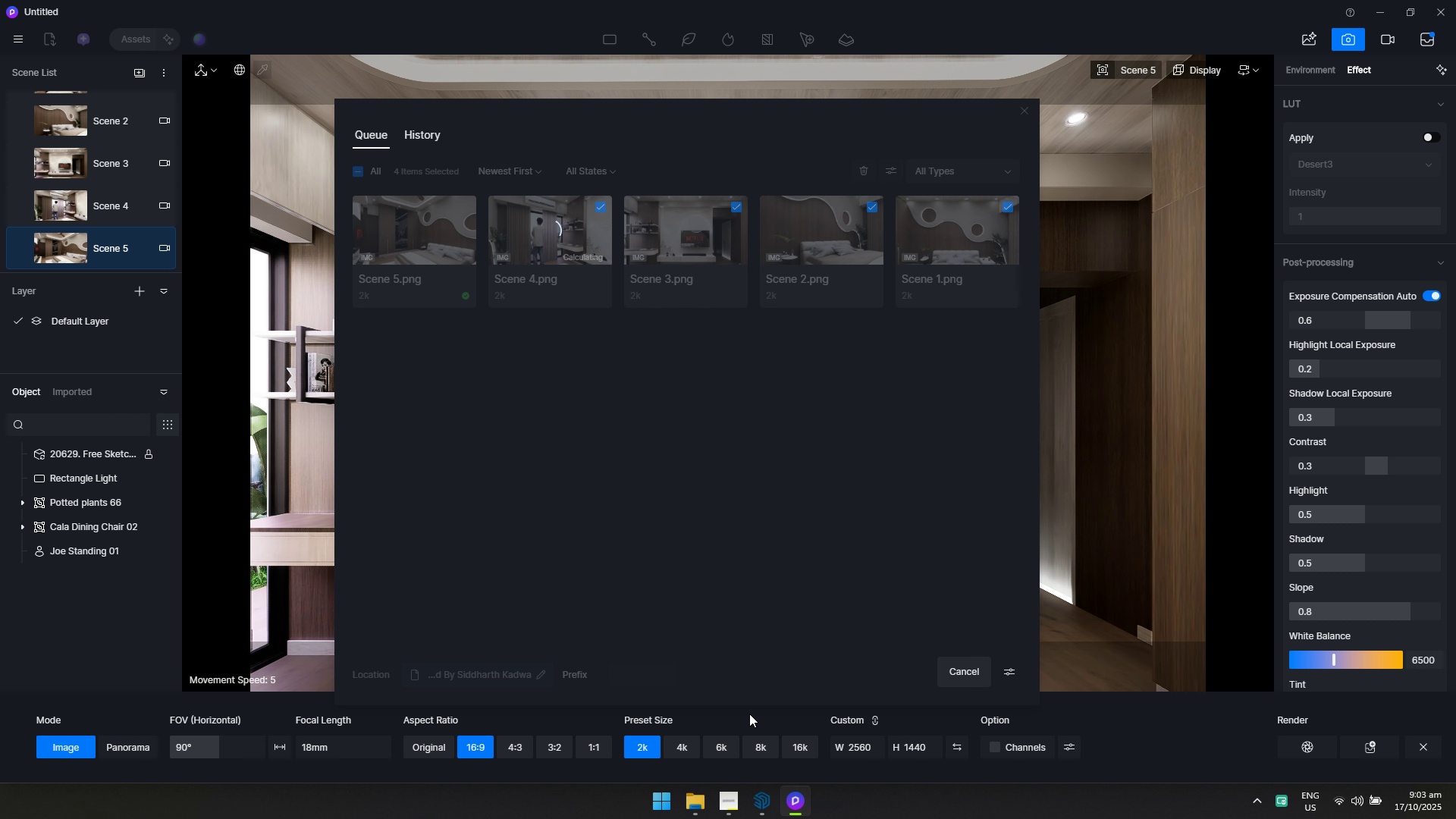 
key(Alt+Tab)
 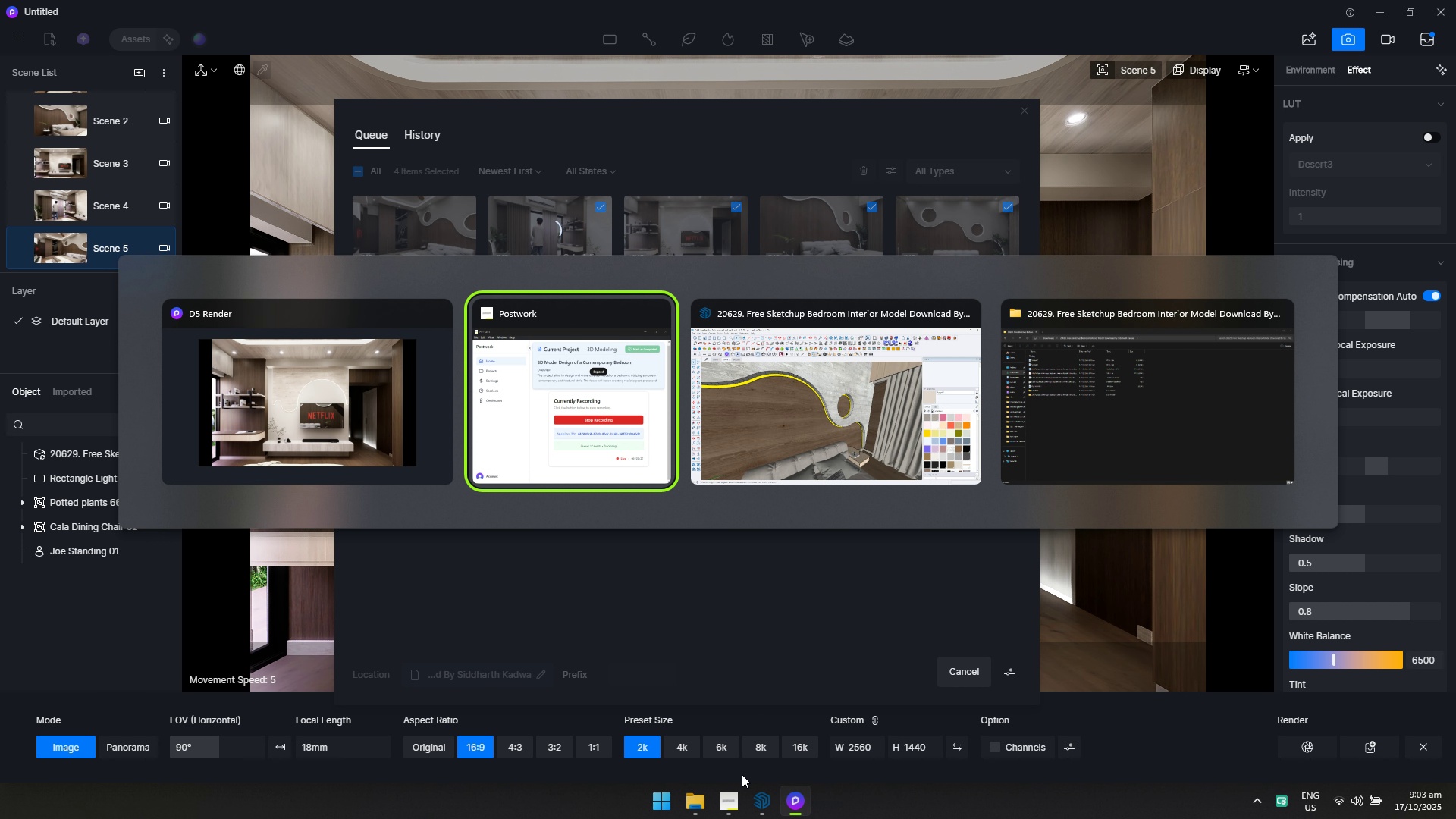 
key(Alt+Tab)
 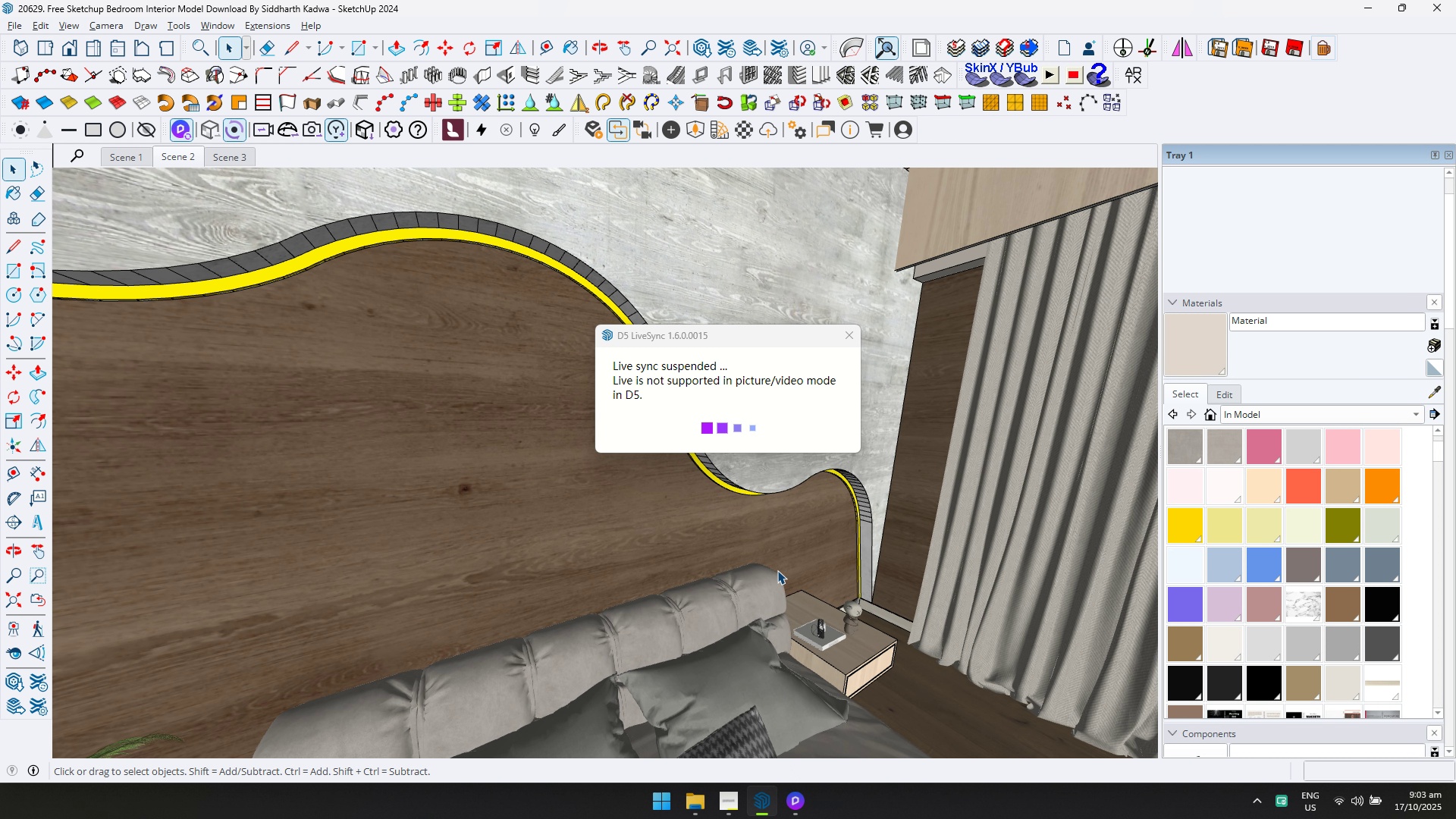 
scroll: coordinate [771, 557], scroll_direction: up, amount: 2.0
 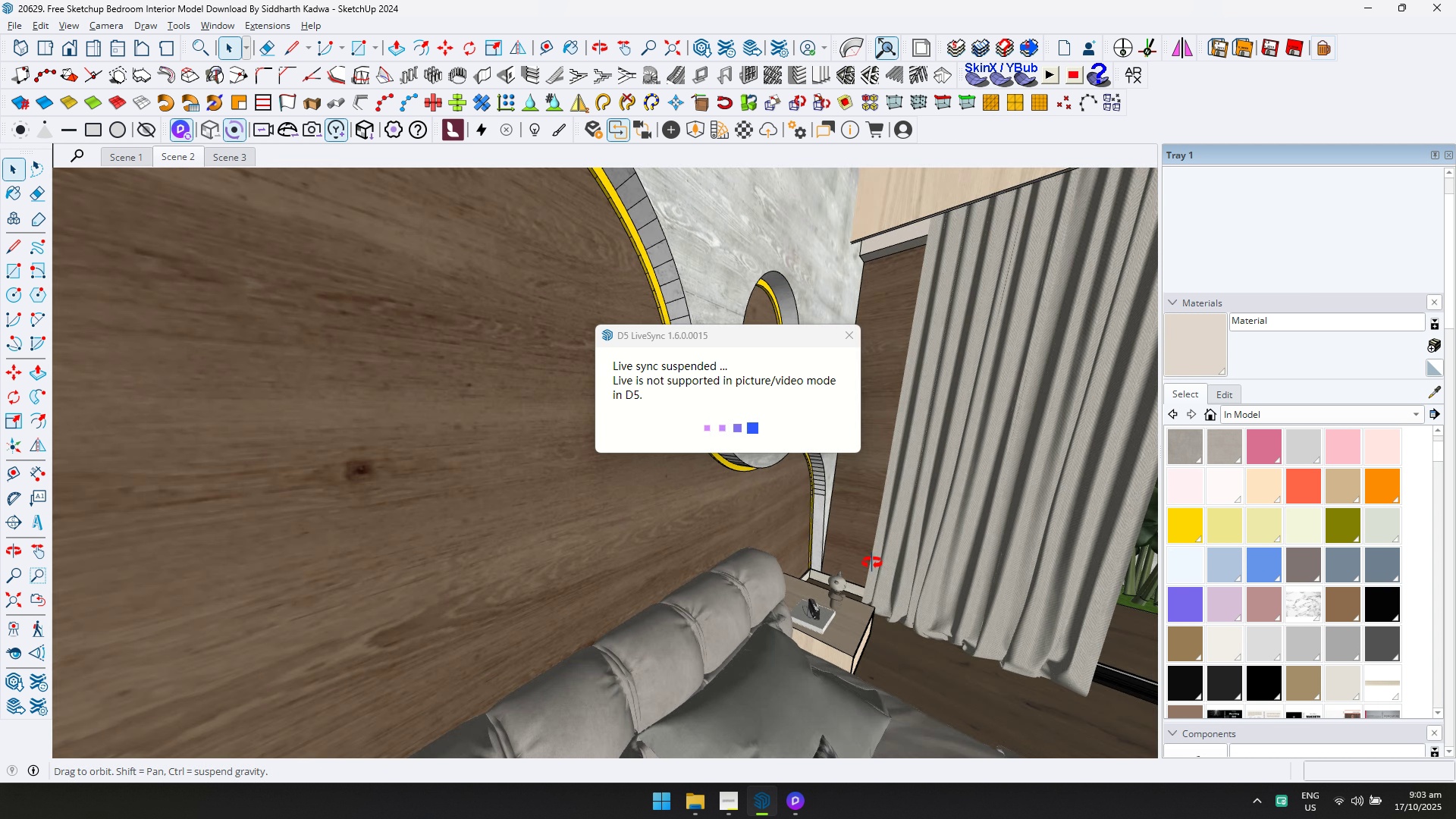 
hold_key(key=ShiftLeft, duration=0.3)
 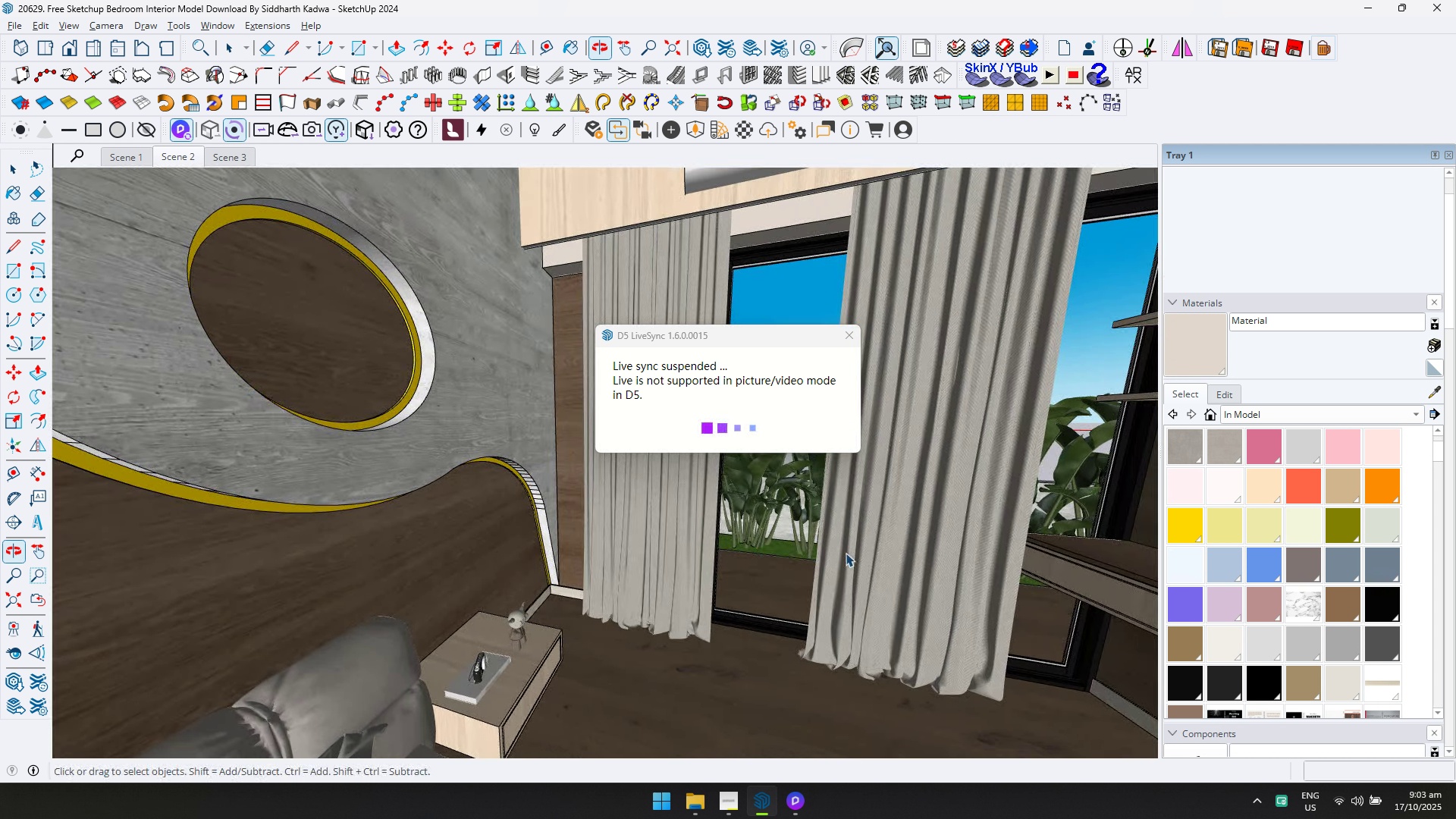 
key(Shift+ShiftLeft)
 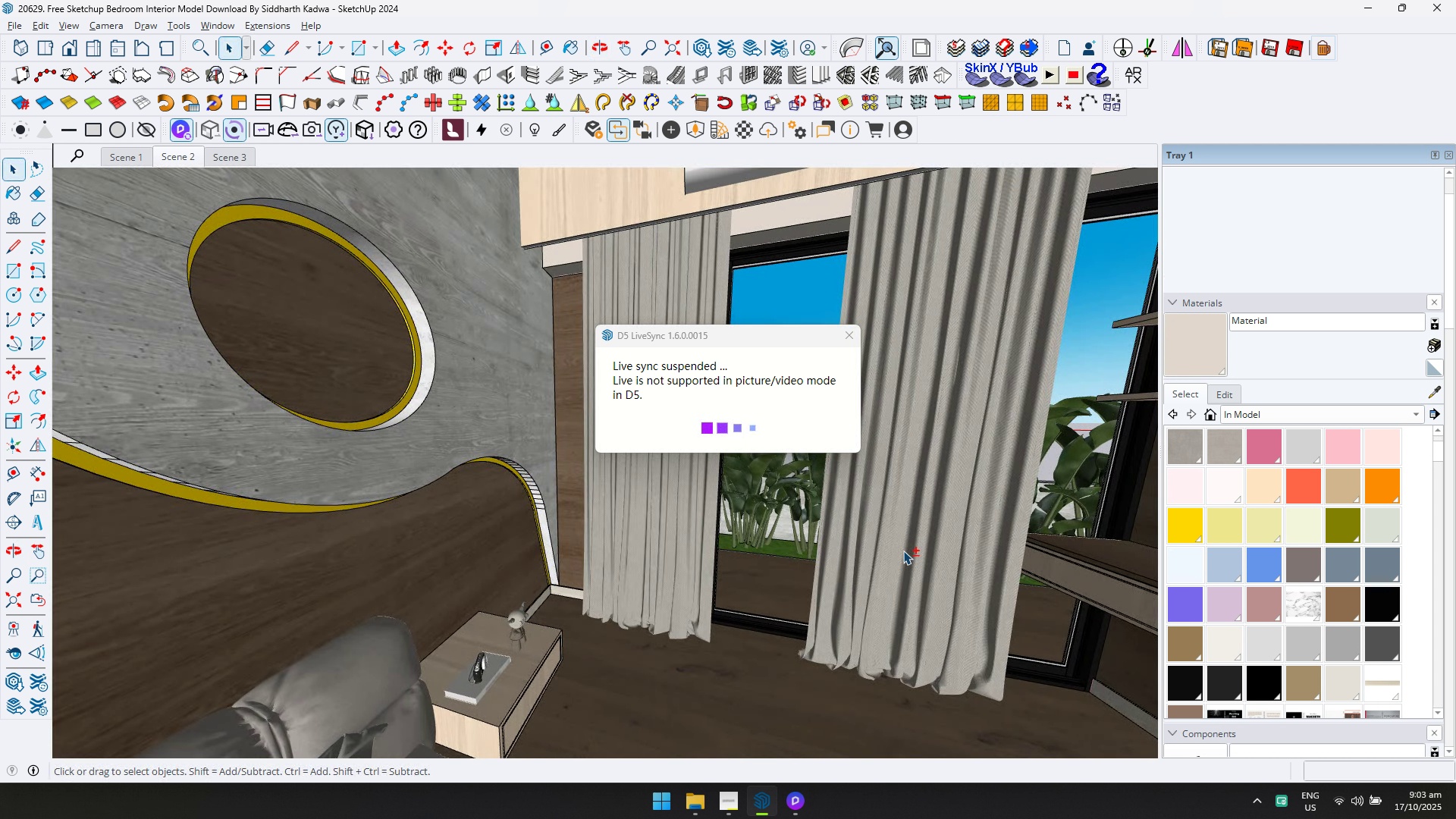 
scroll: coordinate [903, 551], scroll_direction: up, amount: 12.0
 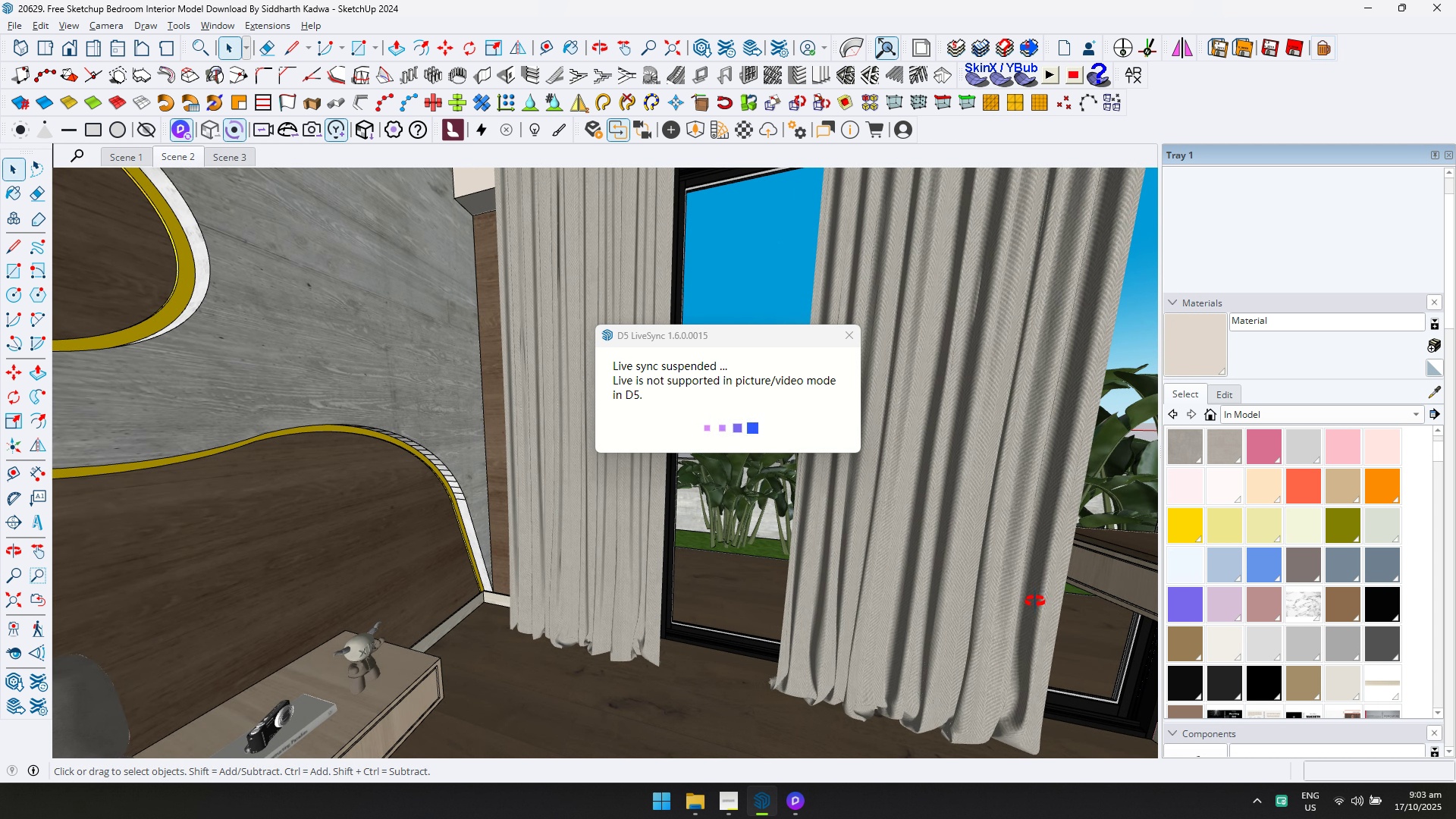 
hold_key(key=ShiftLeft, duration=0.48)
 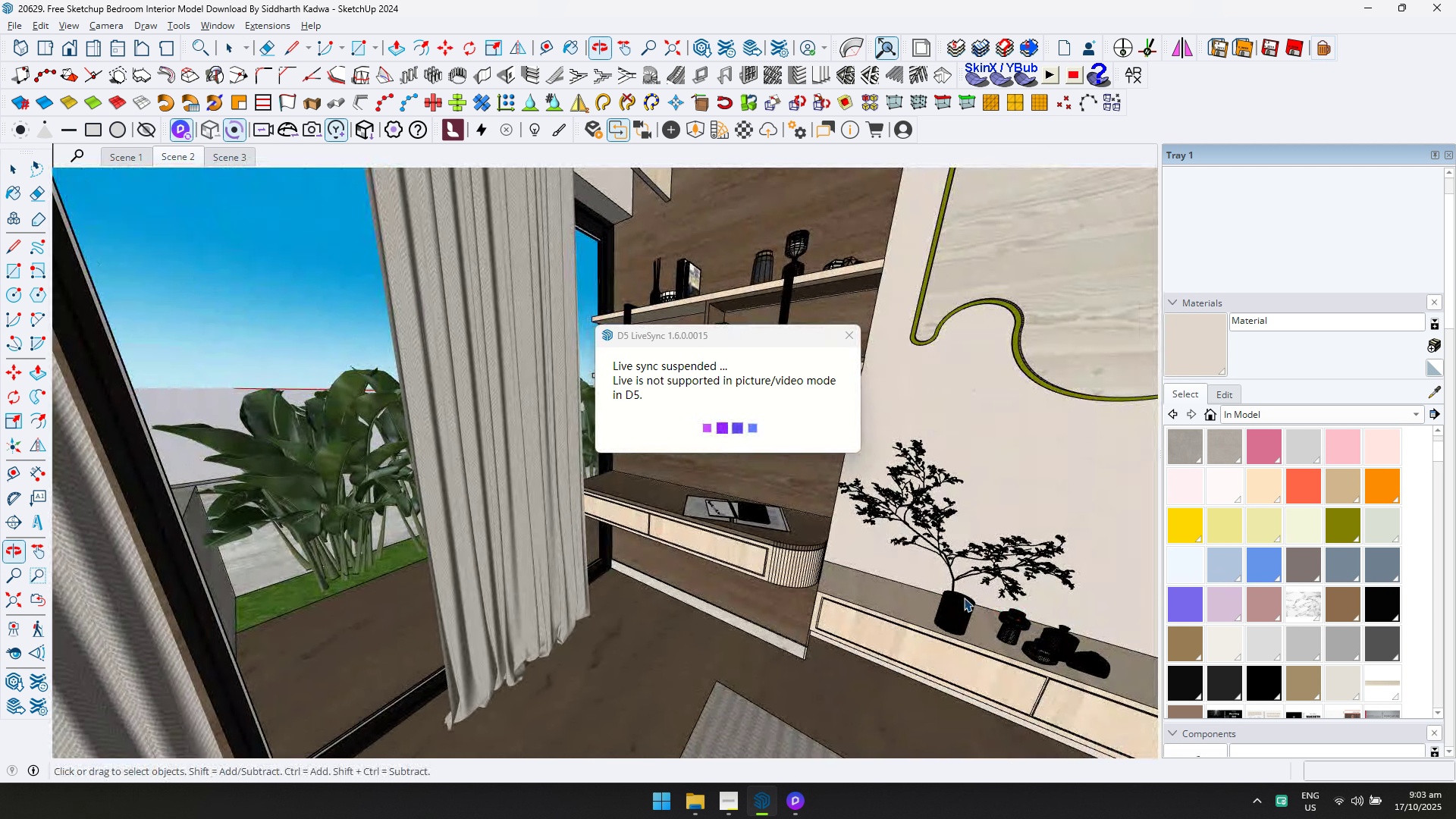 
scroll: coordinate [914, 583], scroll_direction: up, amount: 6.0
 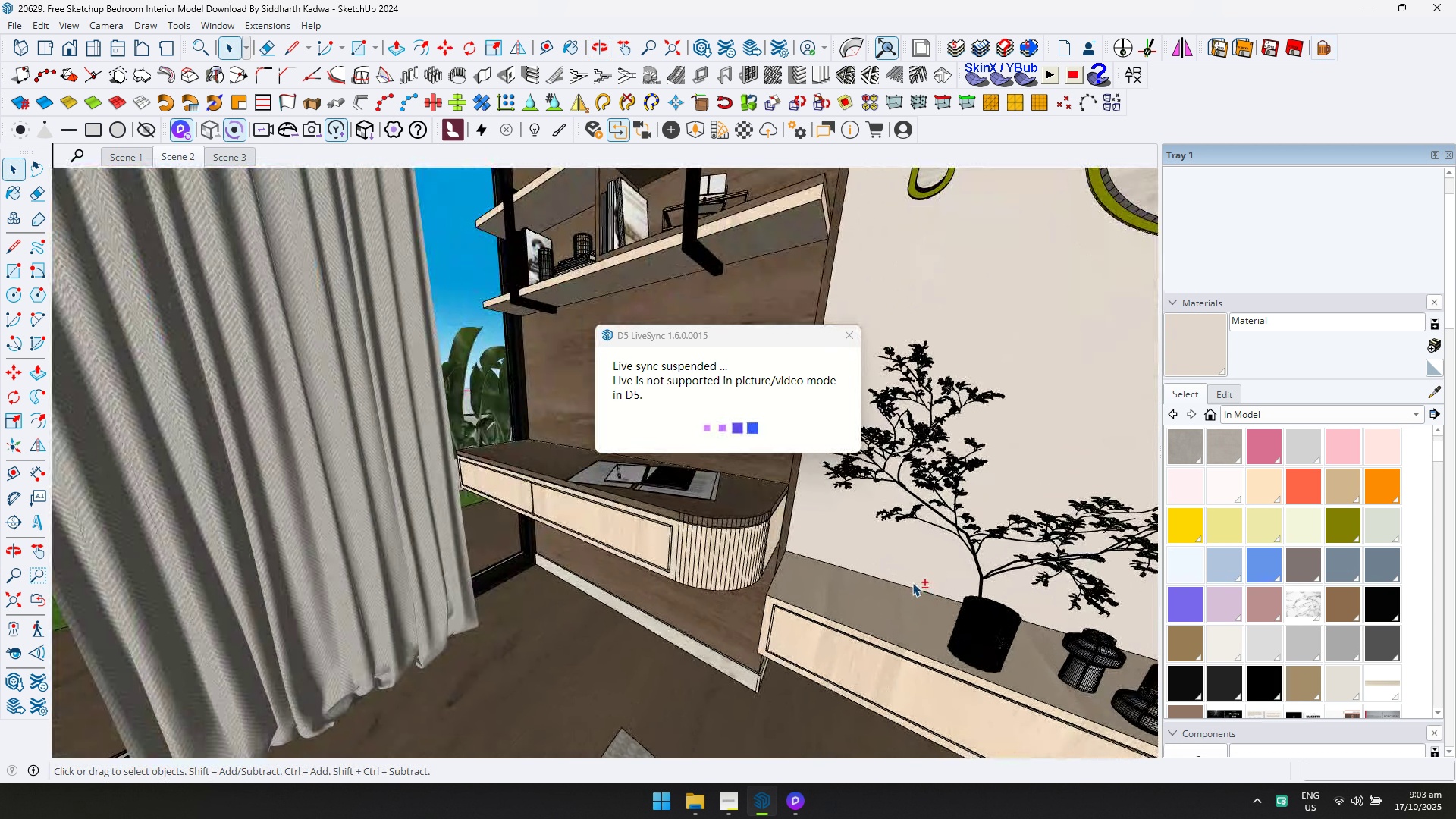 
key(Shift+ShiftLeft)
 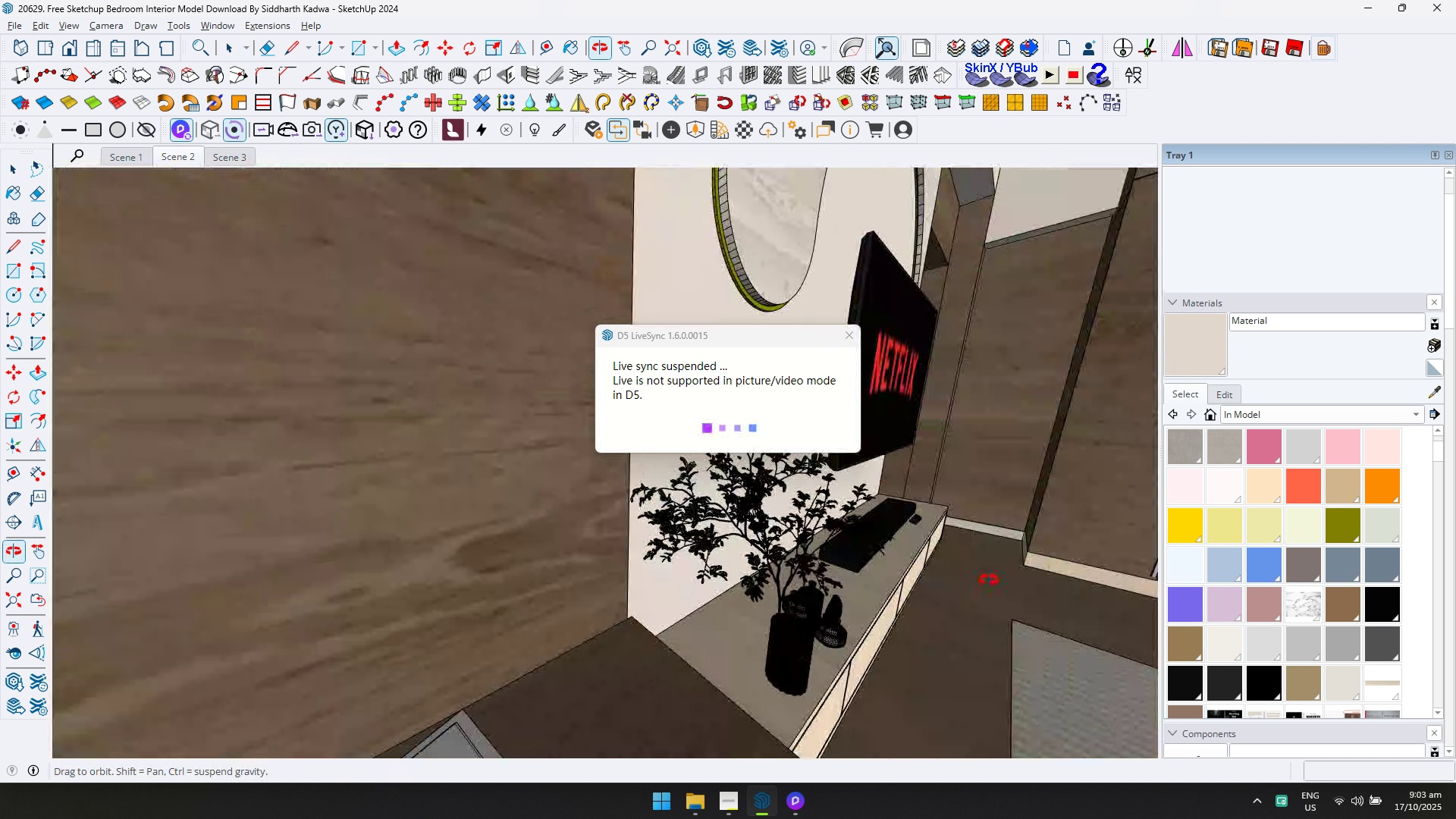 
hold_key(key=ShiftLeft, duration=0.3)
 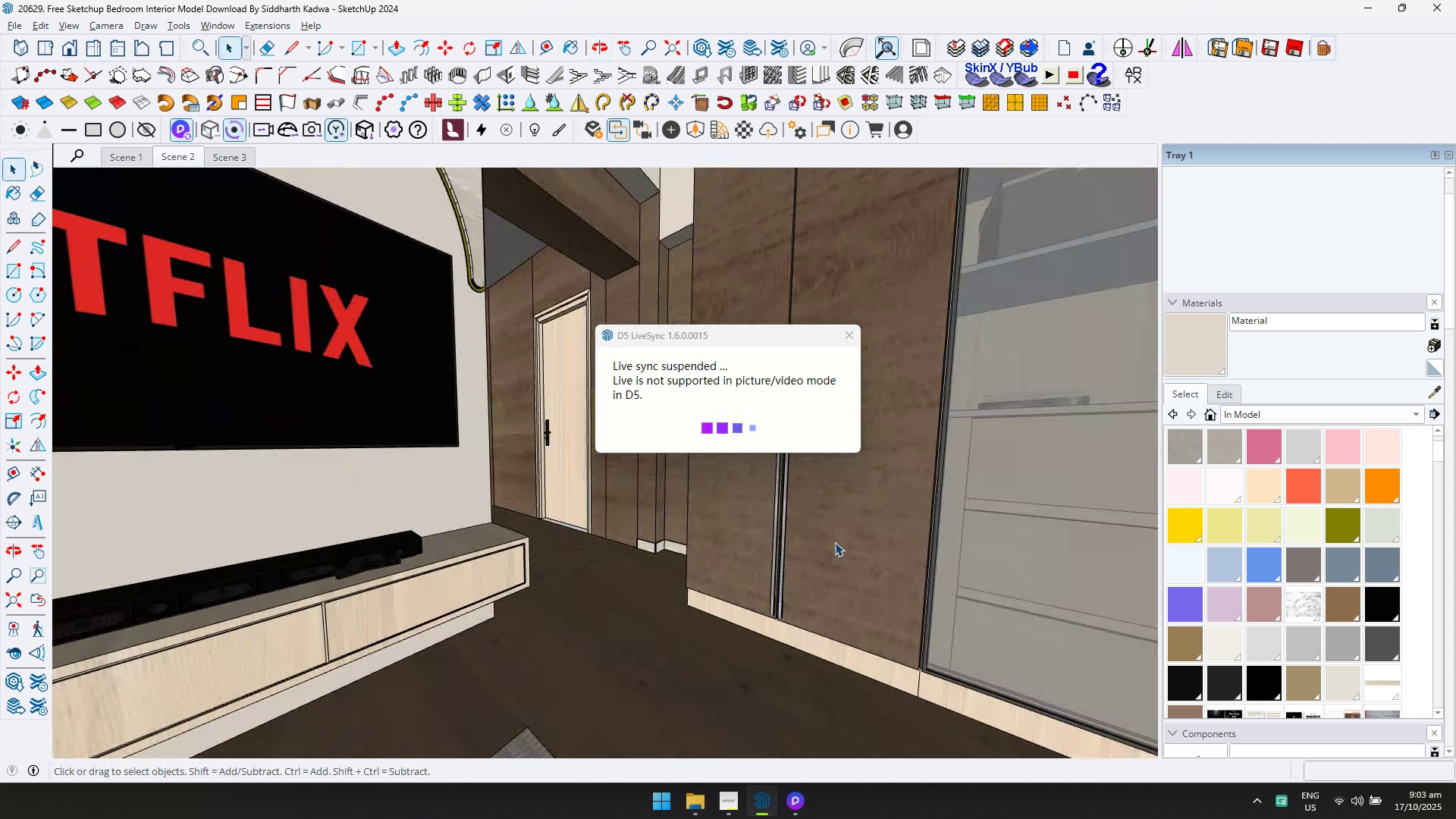 
scroll: coordinate [858, 538], scroll_direction: up, amount: 5.0
 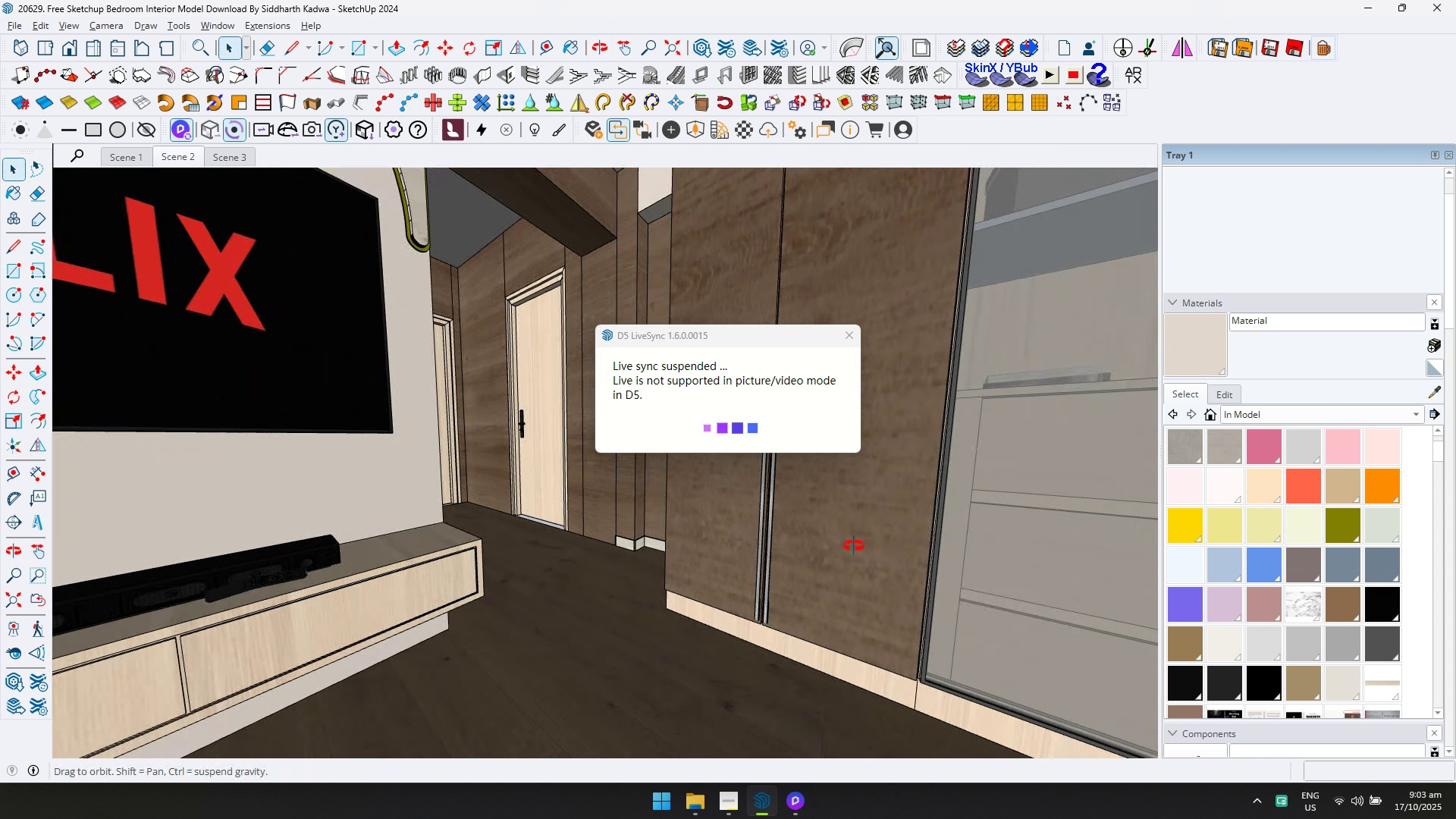 
hold_key(key=ShiftLeft, duration=0.3)
 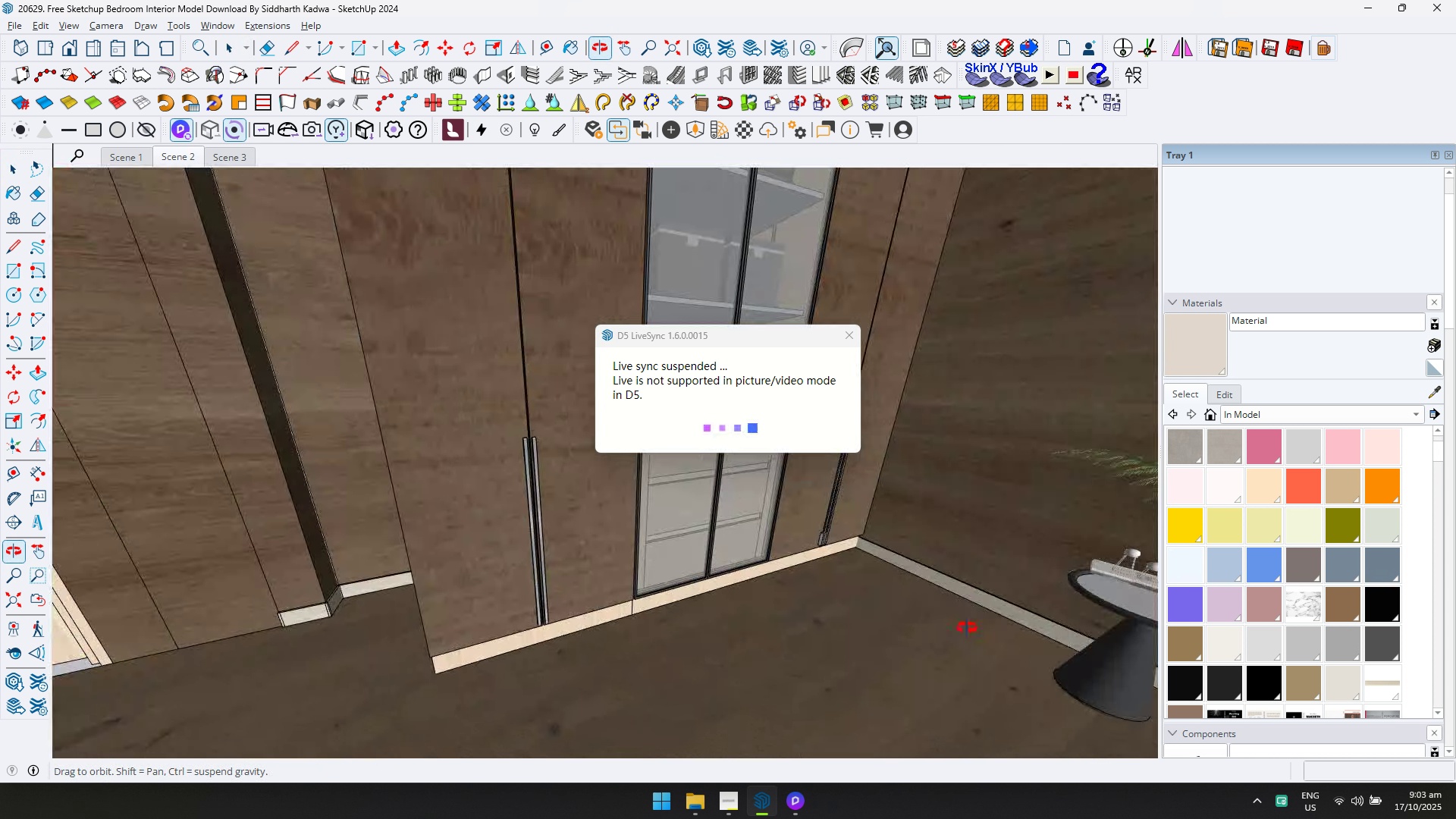 
key(Shift+ShiftLeft)
 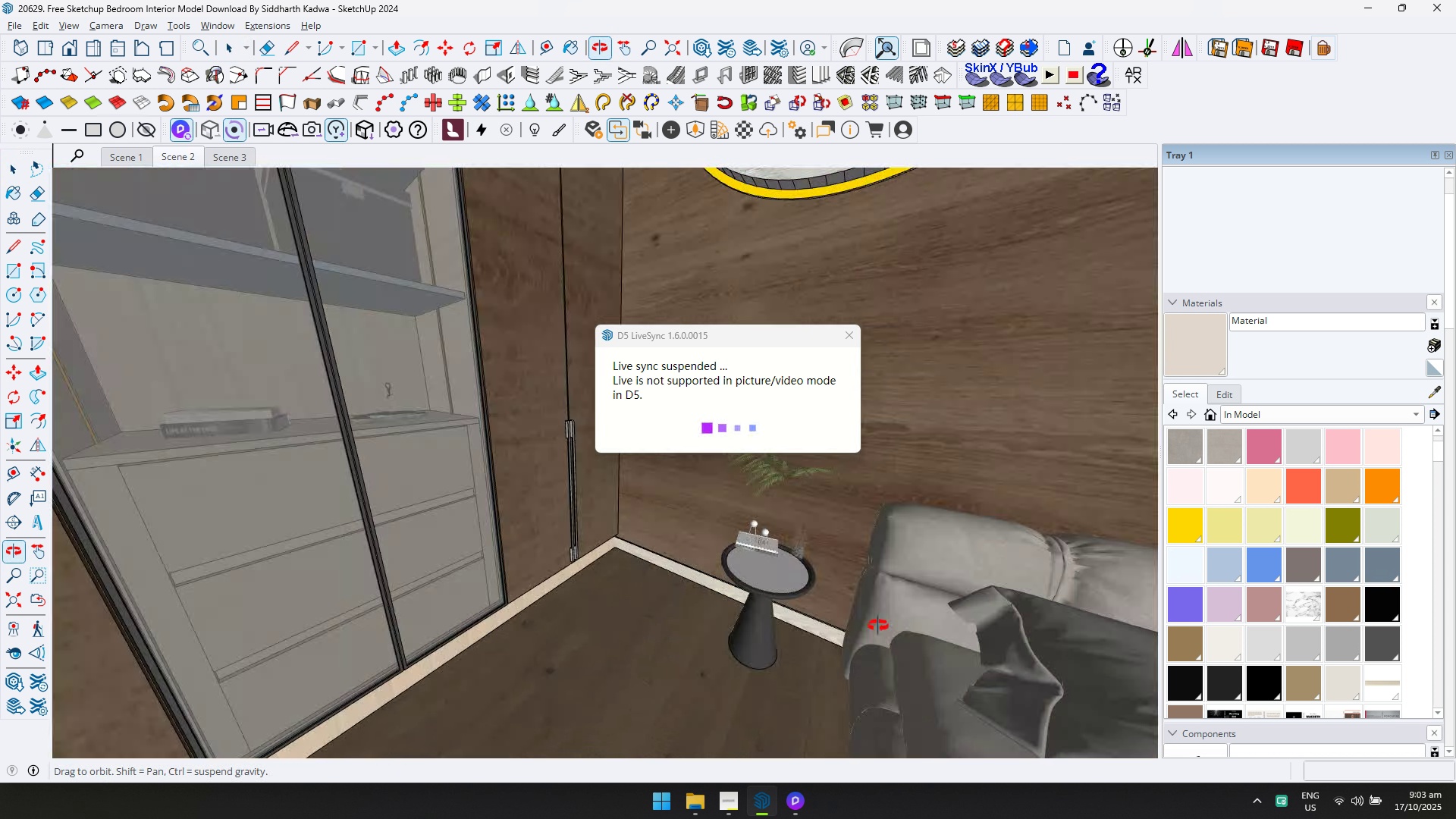 
key(Shift+ShiftLeft)
 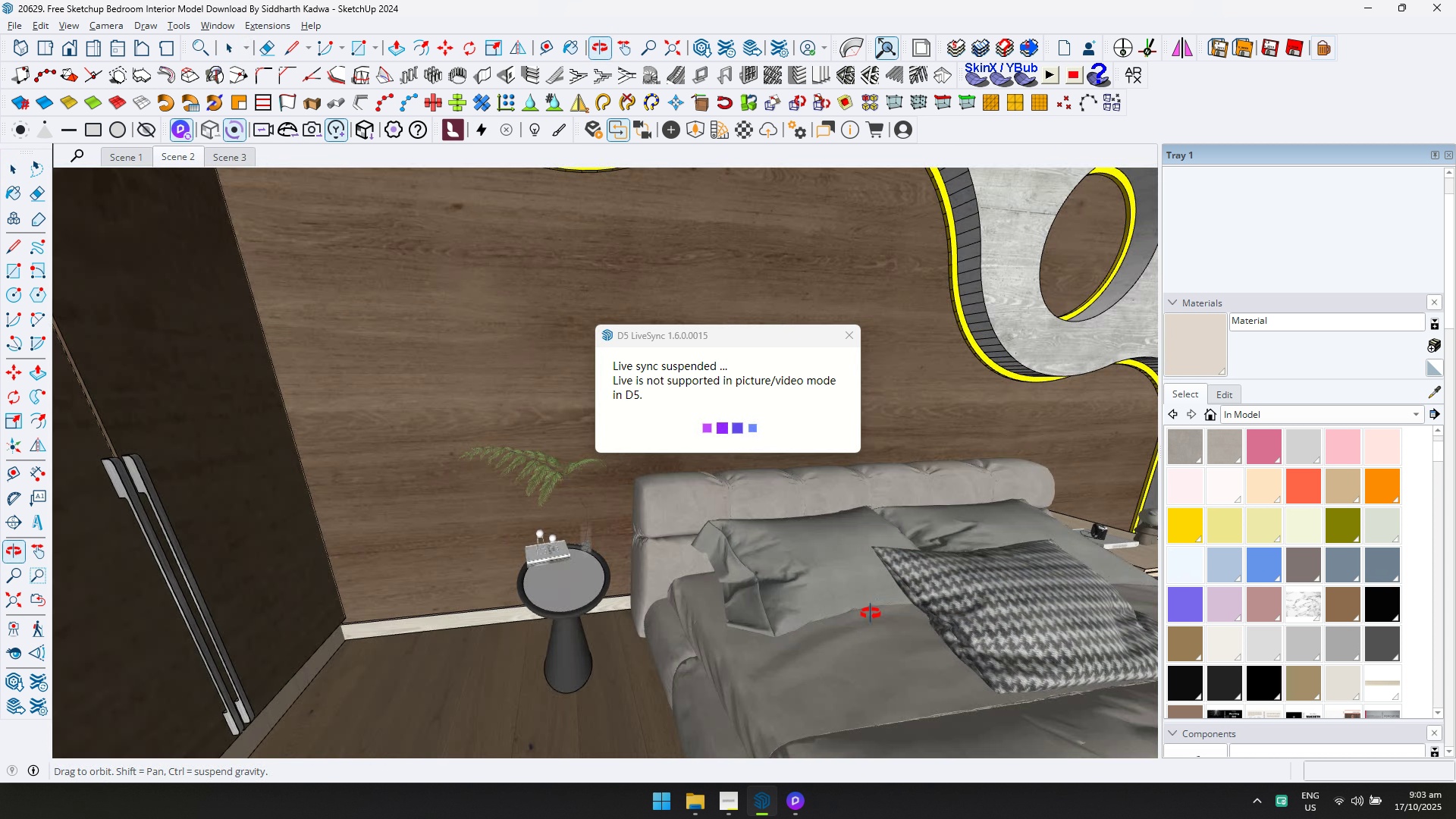 
key(Shift+ShiftLeft)
 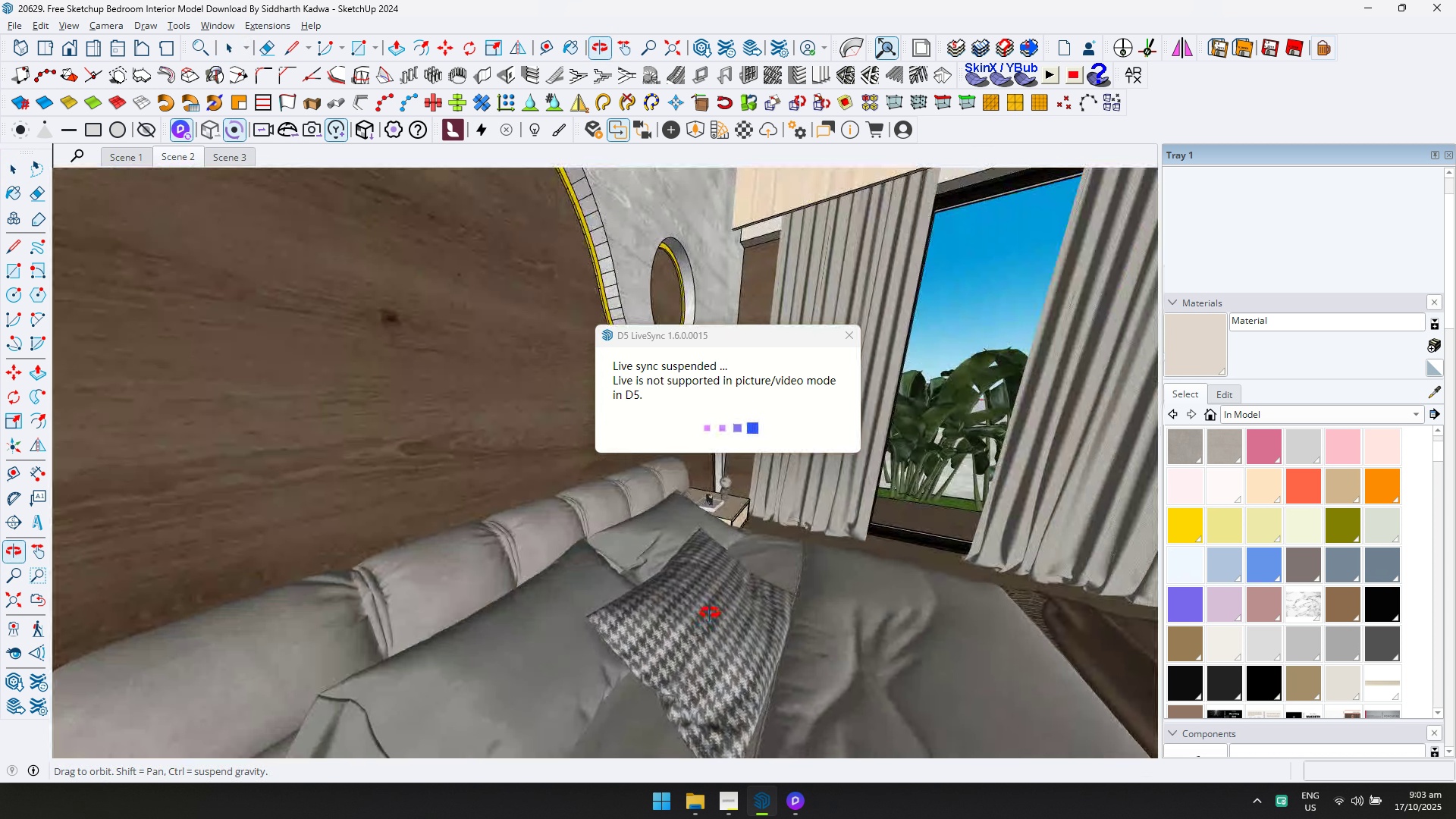 
scroll: coordinate [912, 555], scroll_direction: up, amount: 11.0
 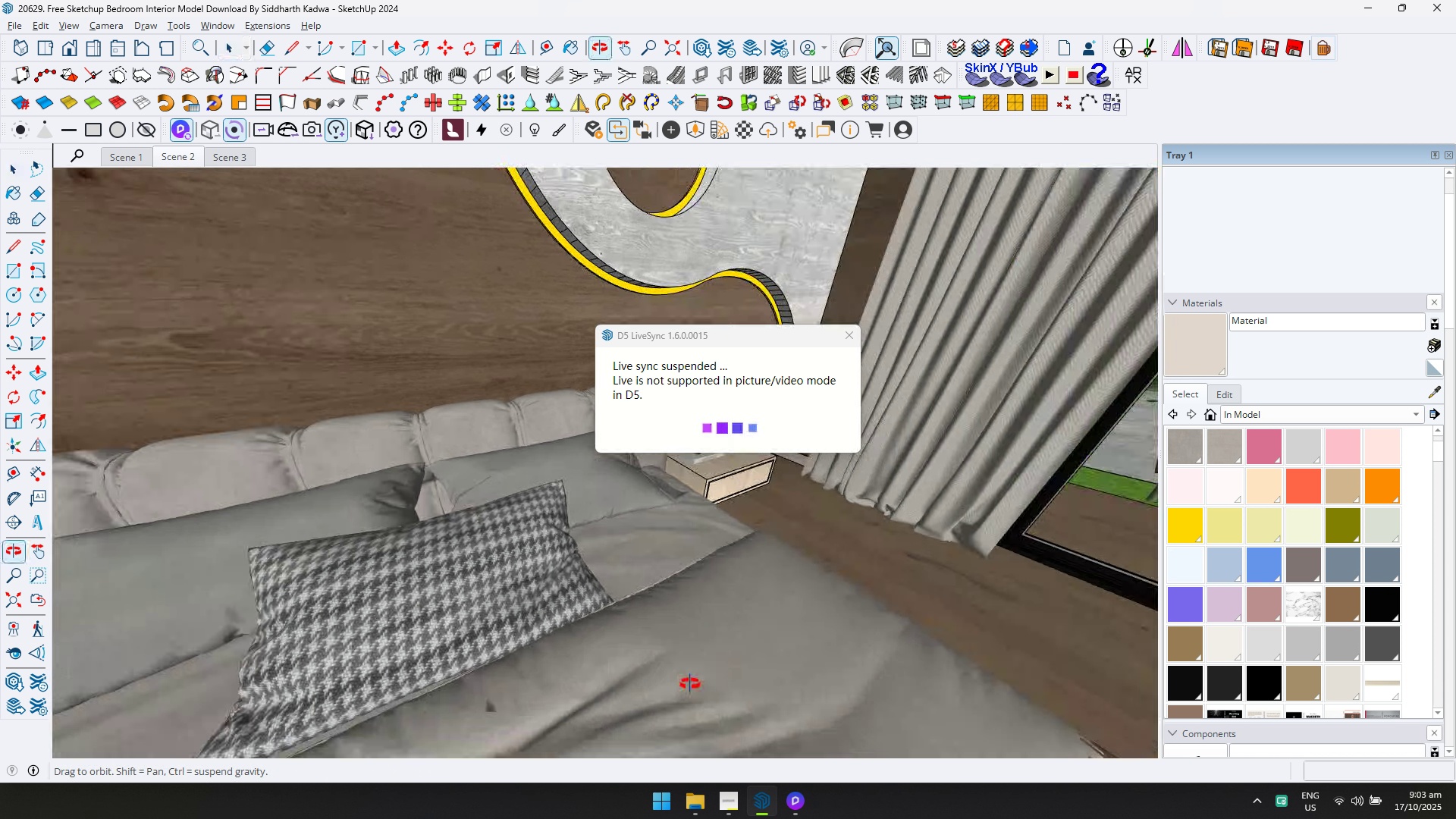 
hold_key(key=ShiftLeft, duration=0.39)
 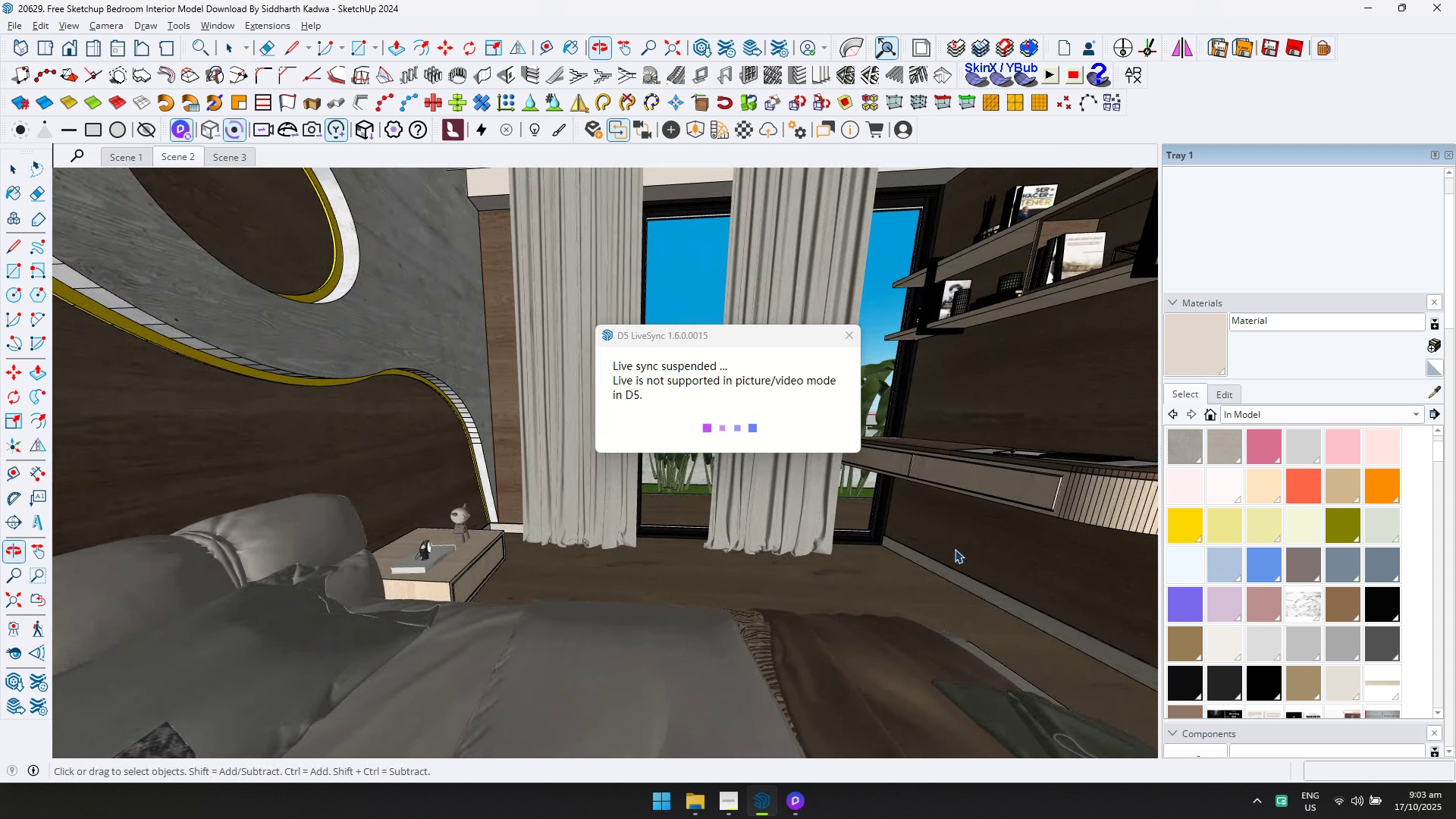 
scroll: coordinate [955, 549], scroll_direction: up, amount: 5.0
 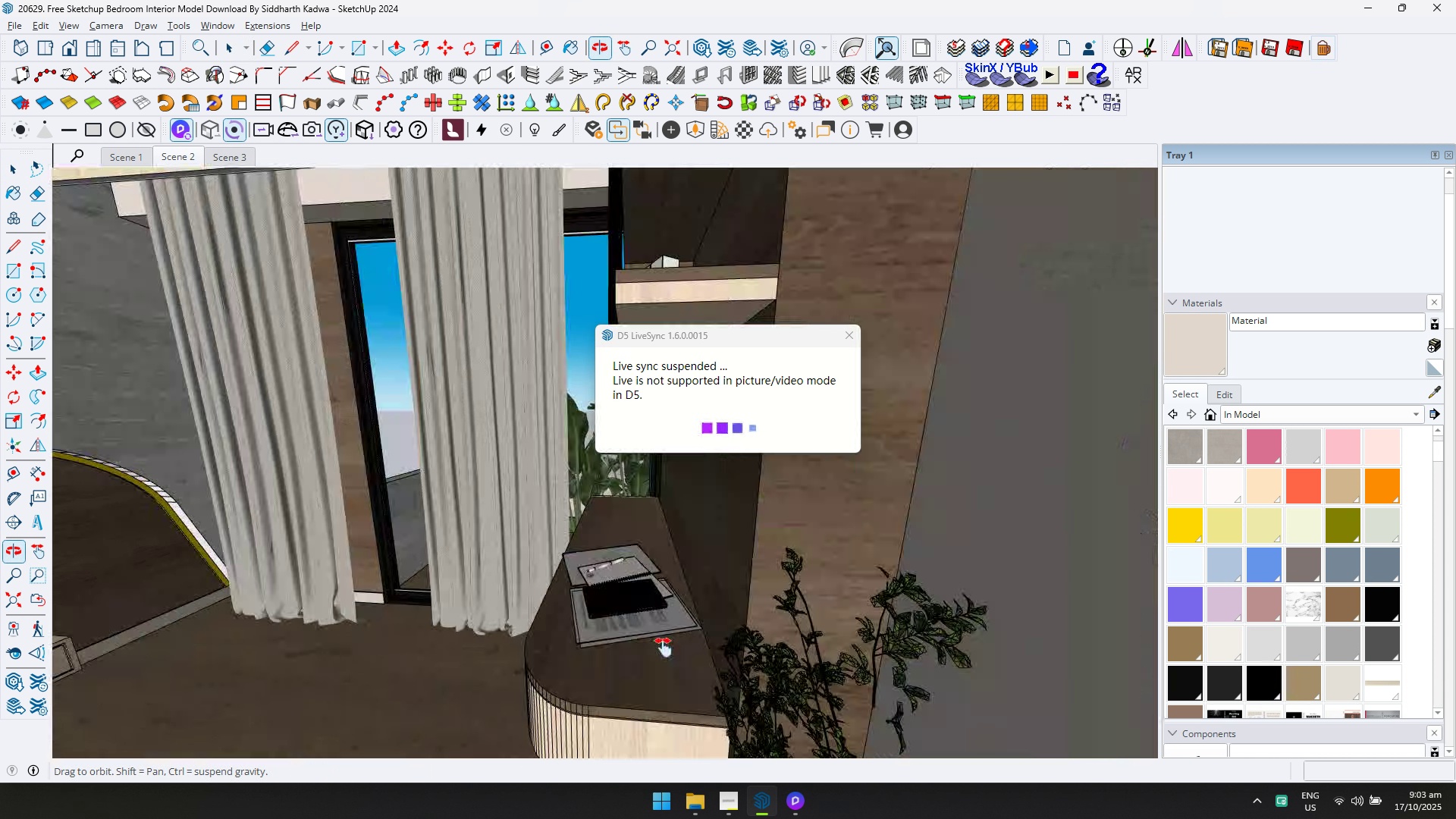 
hold_key(key=ShiftLeft, duration=0.76)
 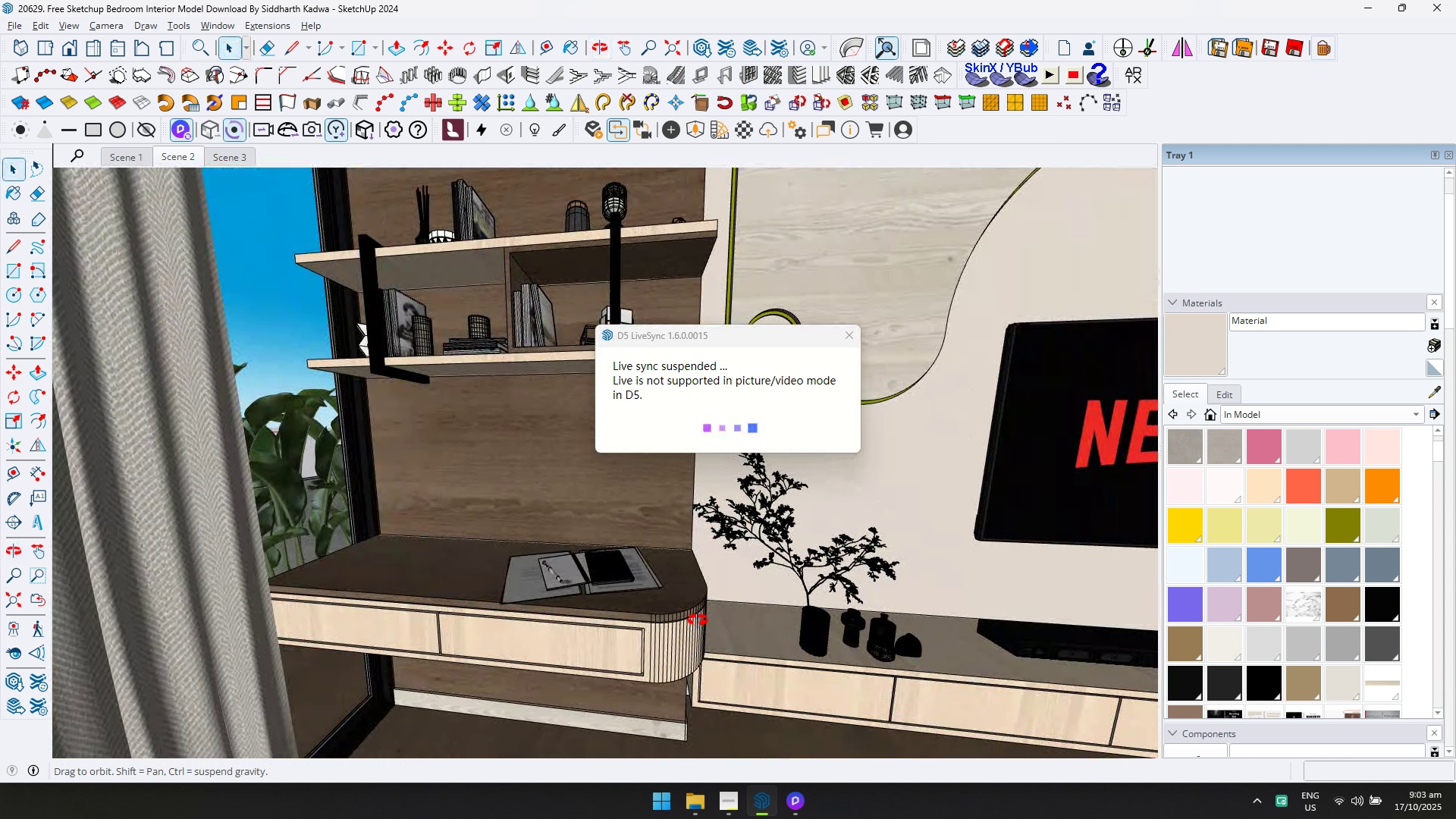 
hold_key(key=ShiftLeft, duration=0.33)
 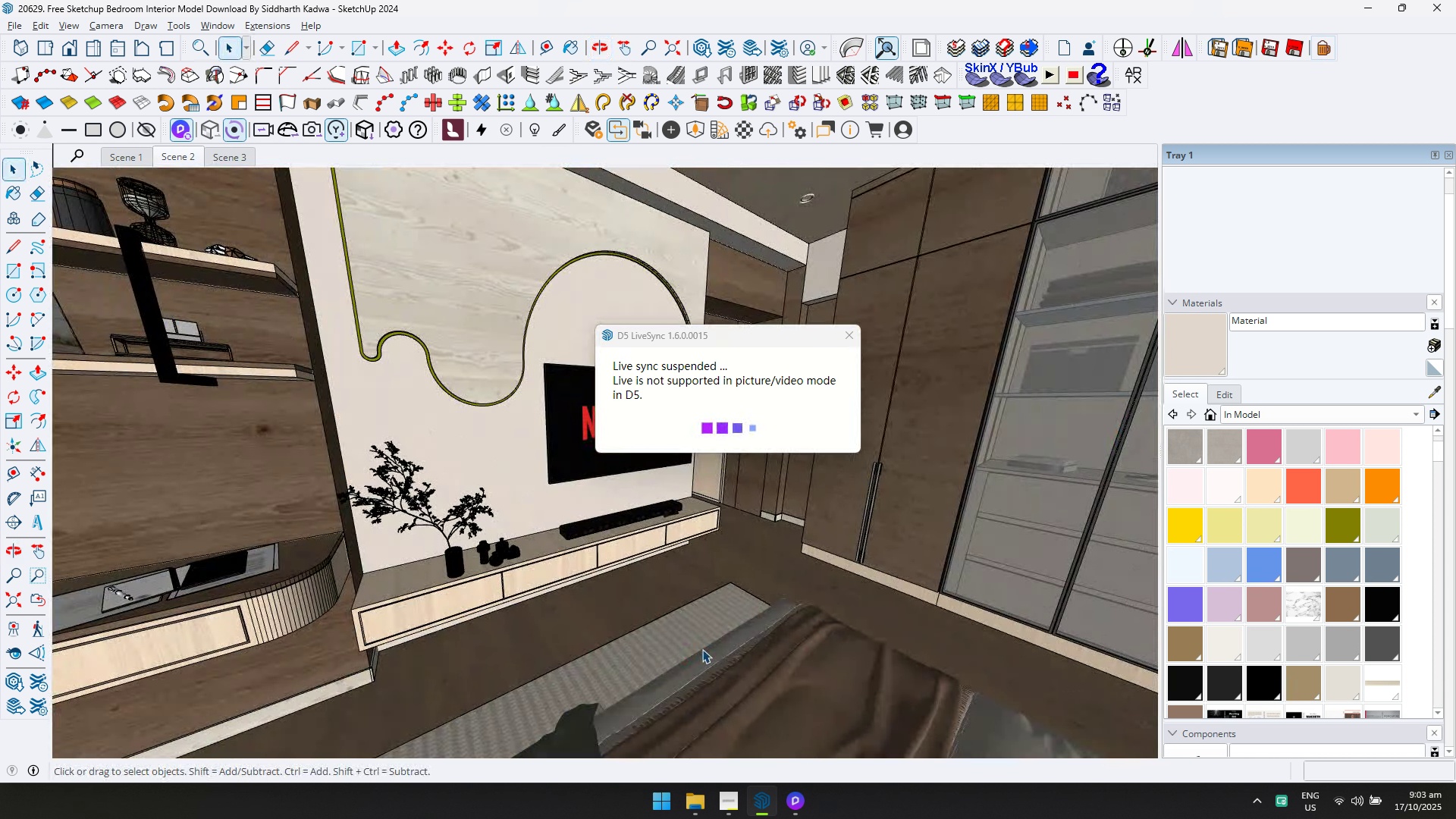 
hold_key(key=AltLeft, duration=0.89)
 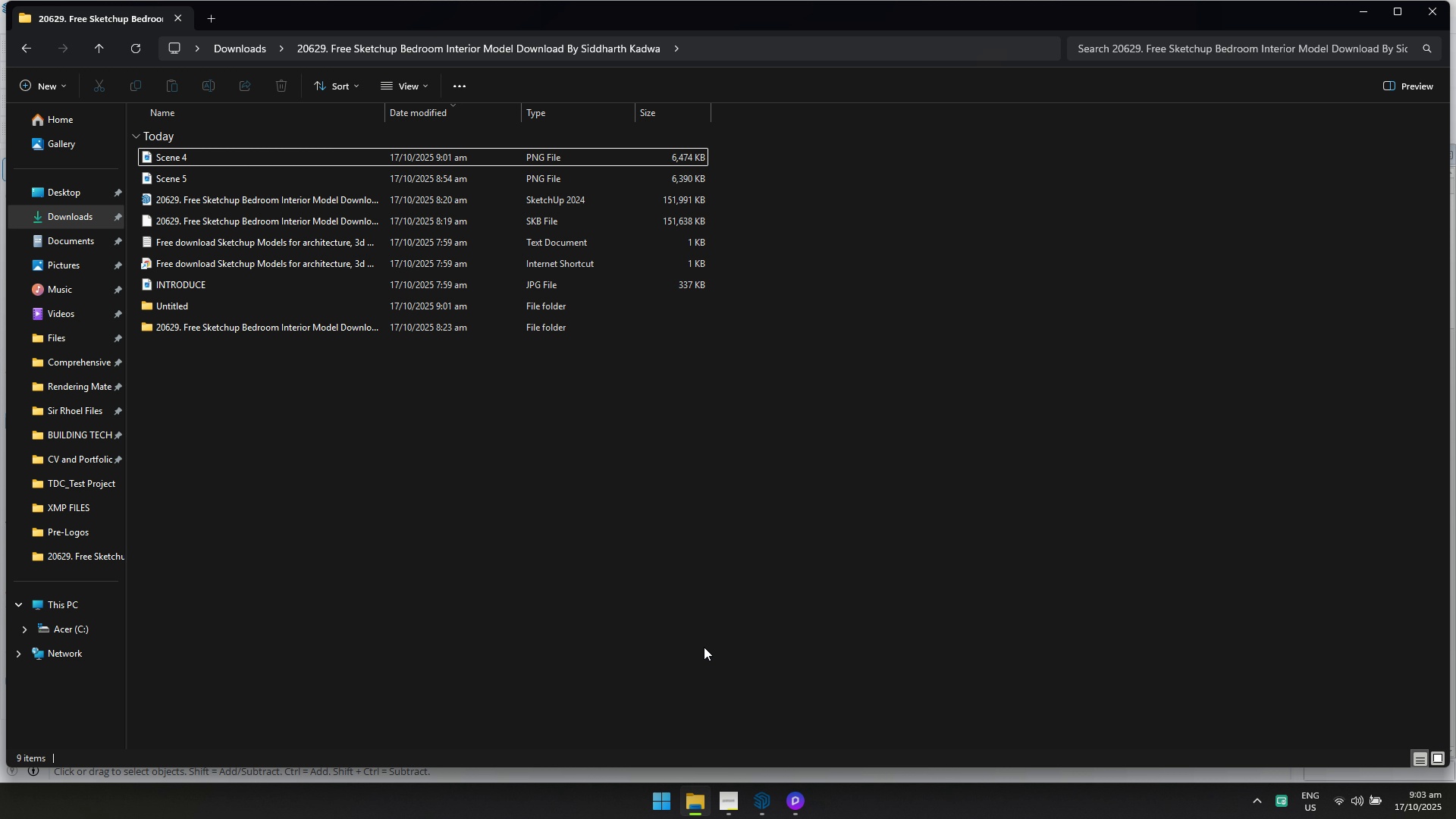 
hold_key(key=Tab, duration=0.67)
 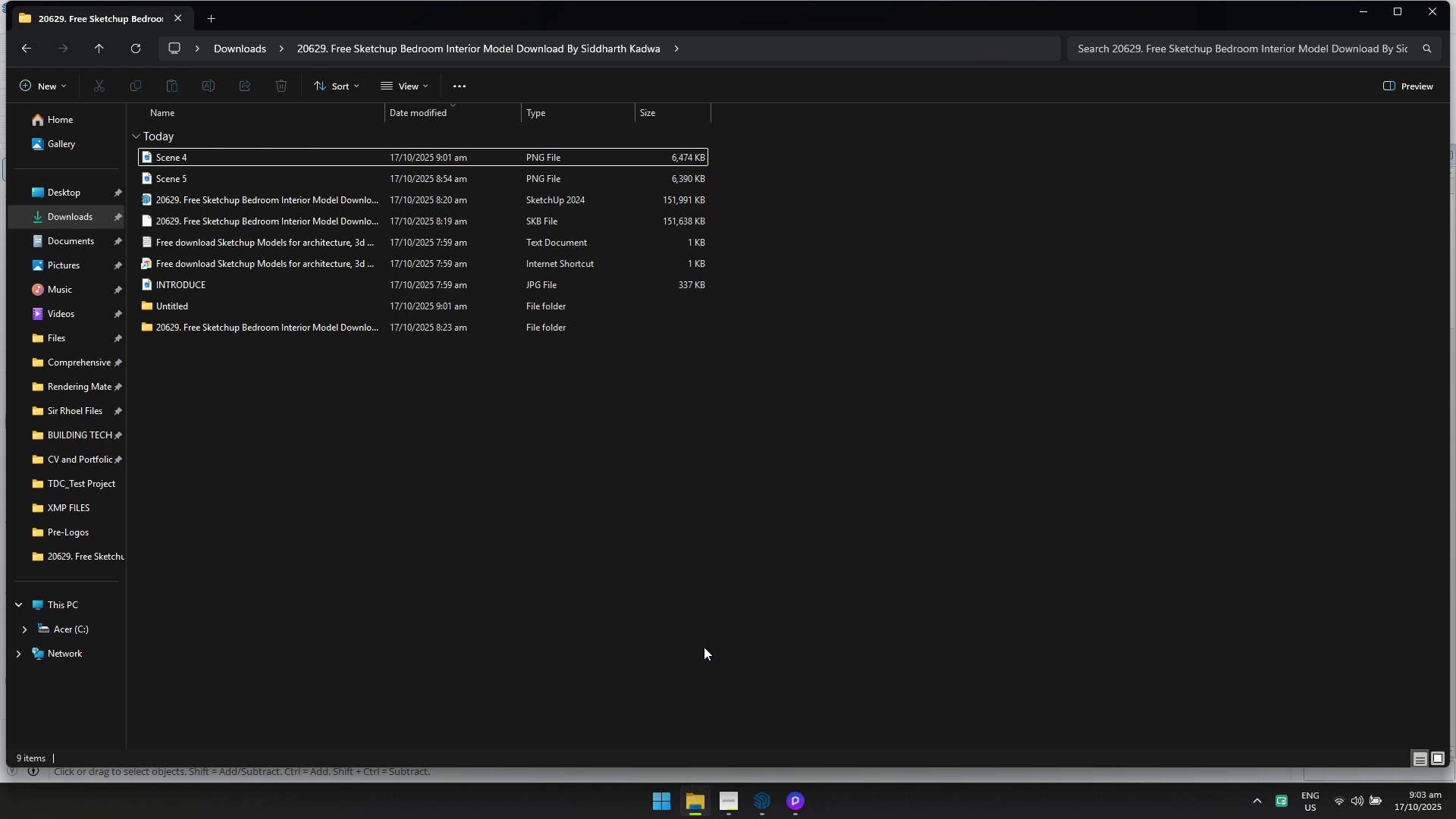 
key(Alt+Tab)
 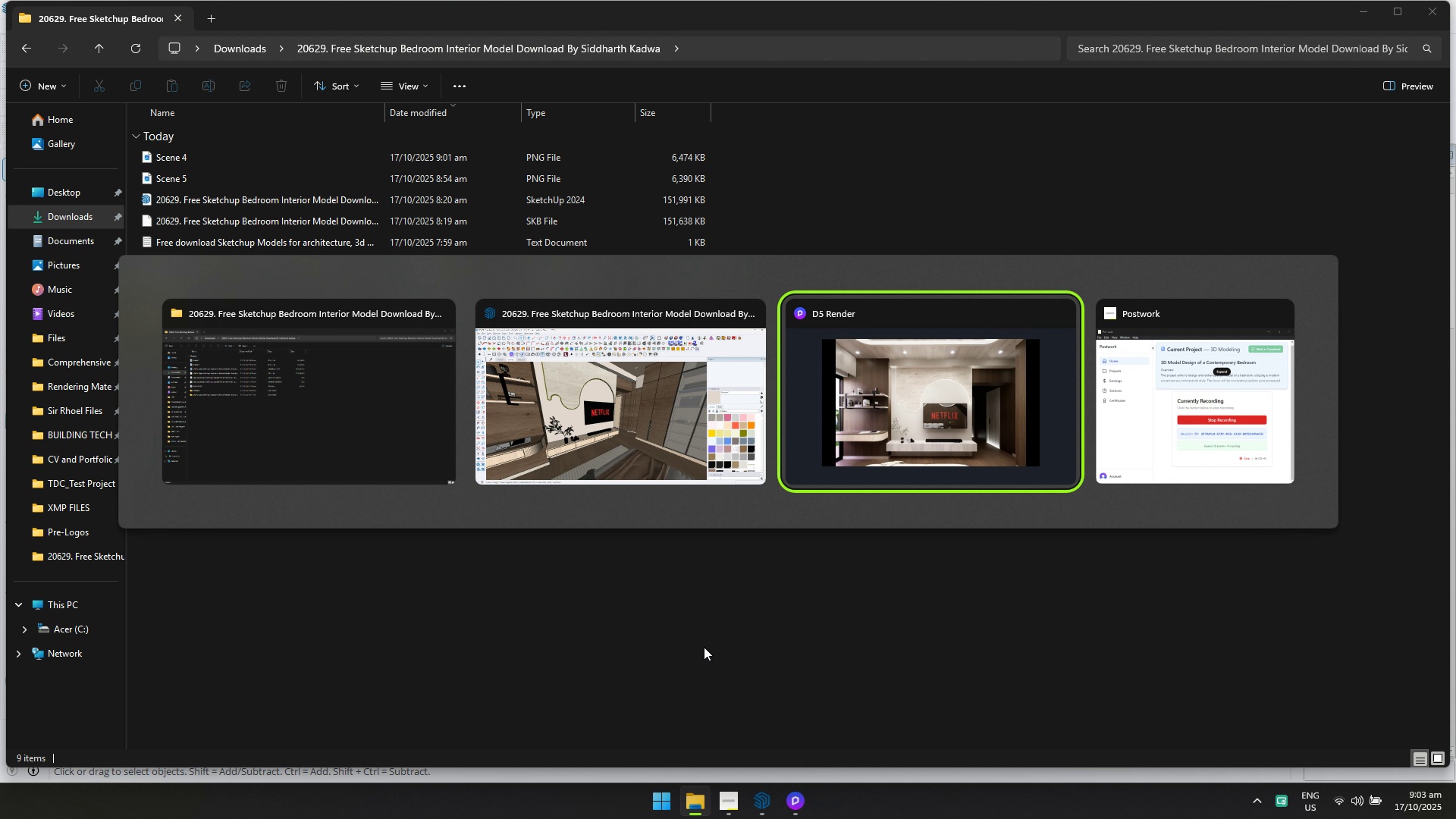 
key(Alt+Tab)
 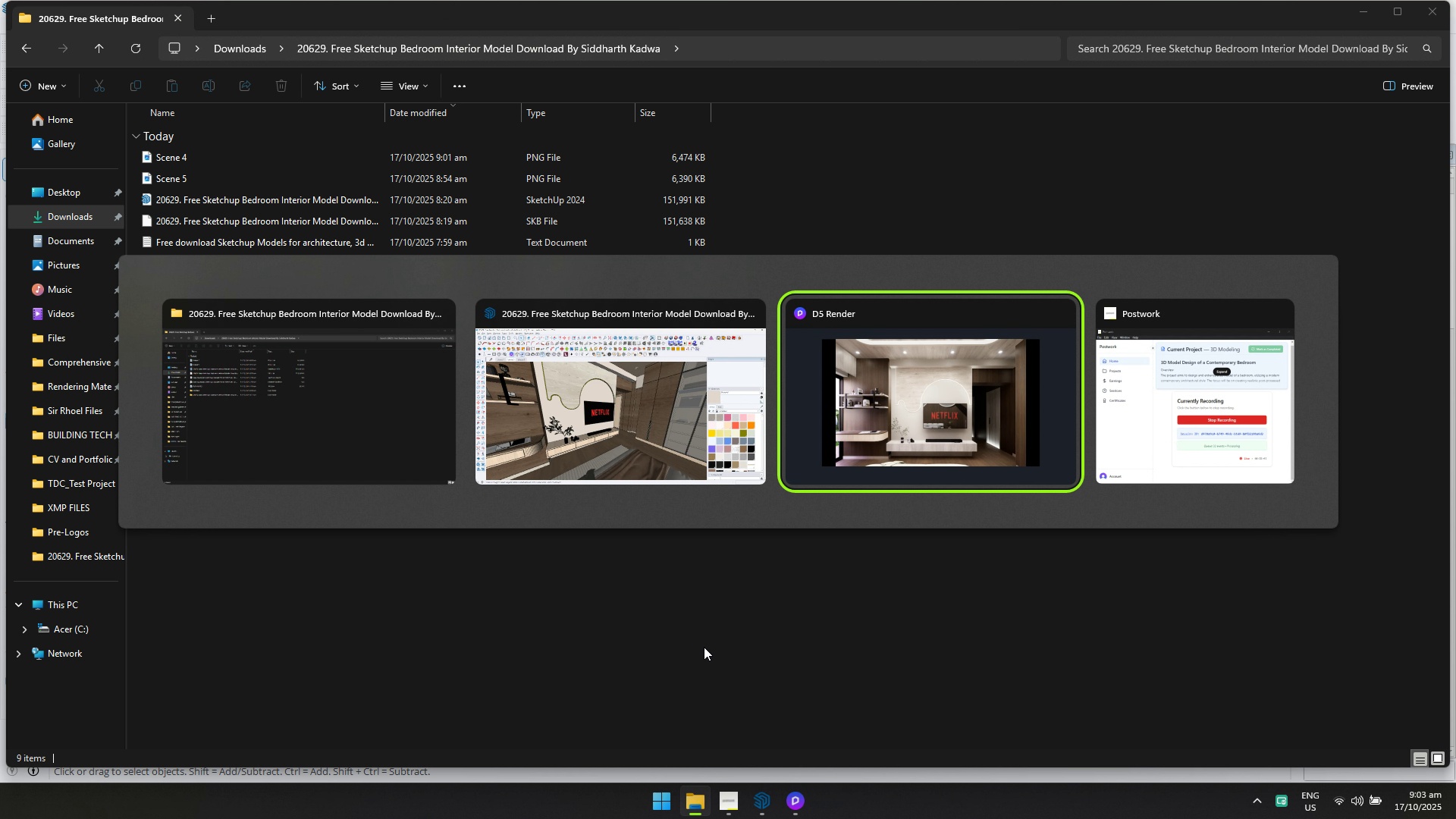 
key(Alt+Tab)